 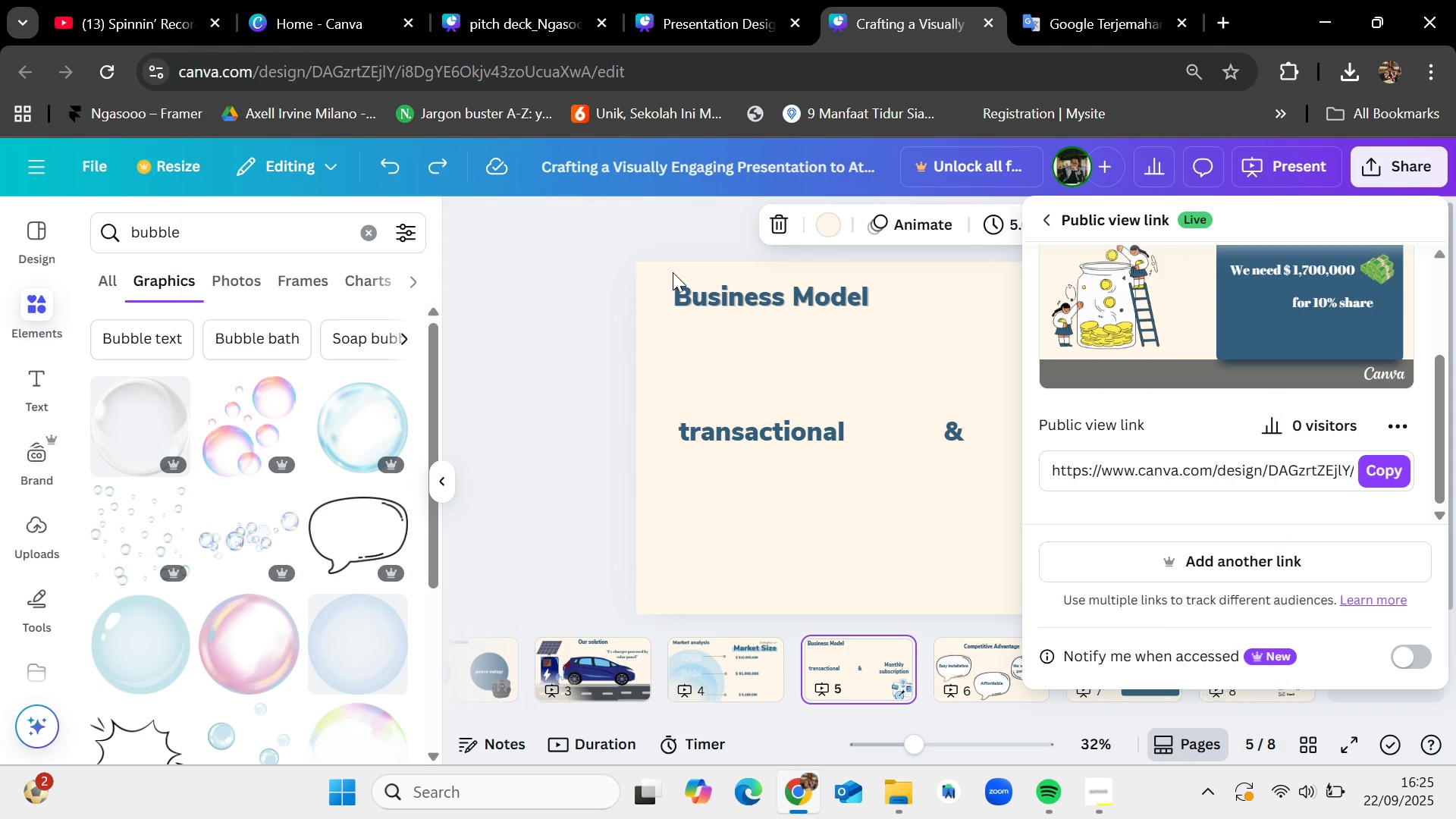 
scroll: coordinate [808, 352], scroll_direction: up, amount: 2.0
 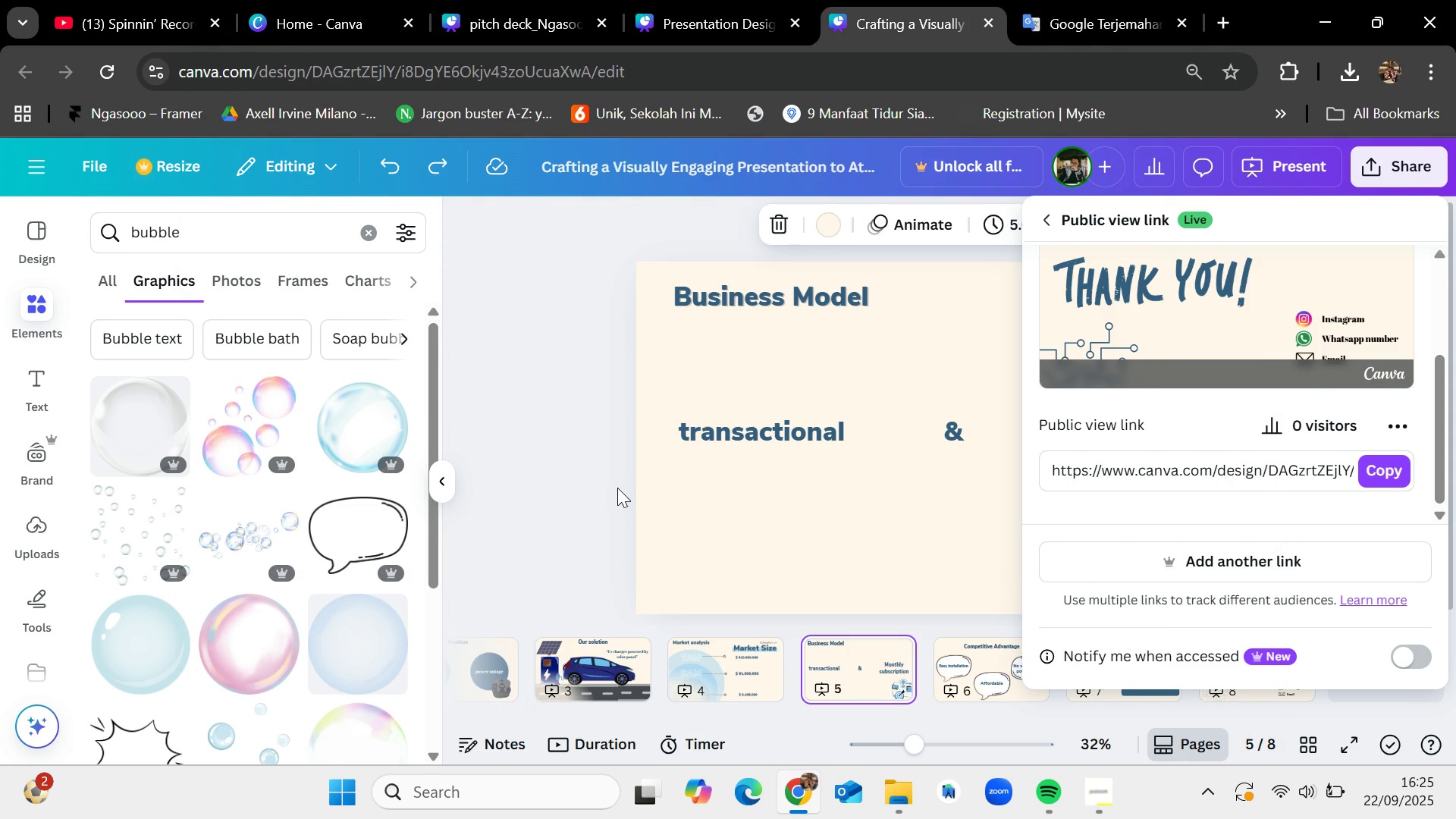 
left_click([617, 488])
 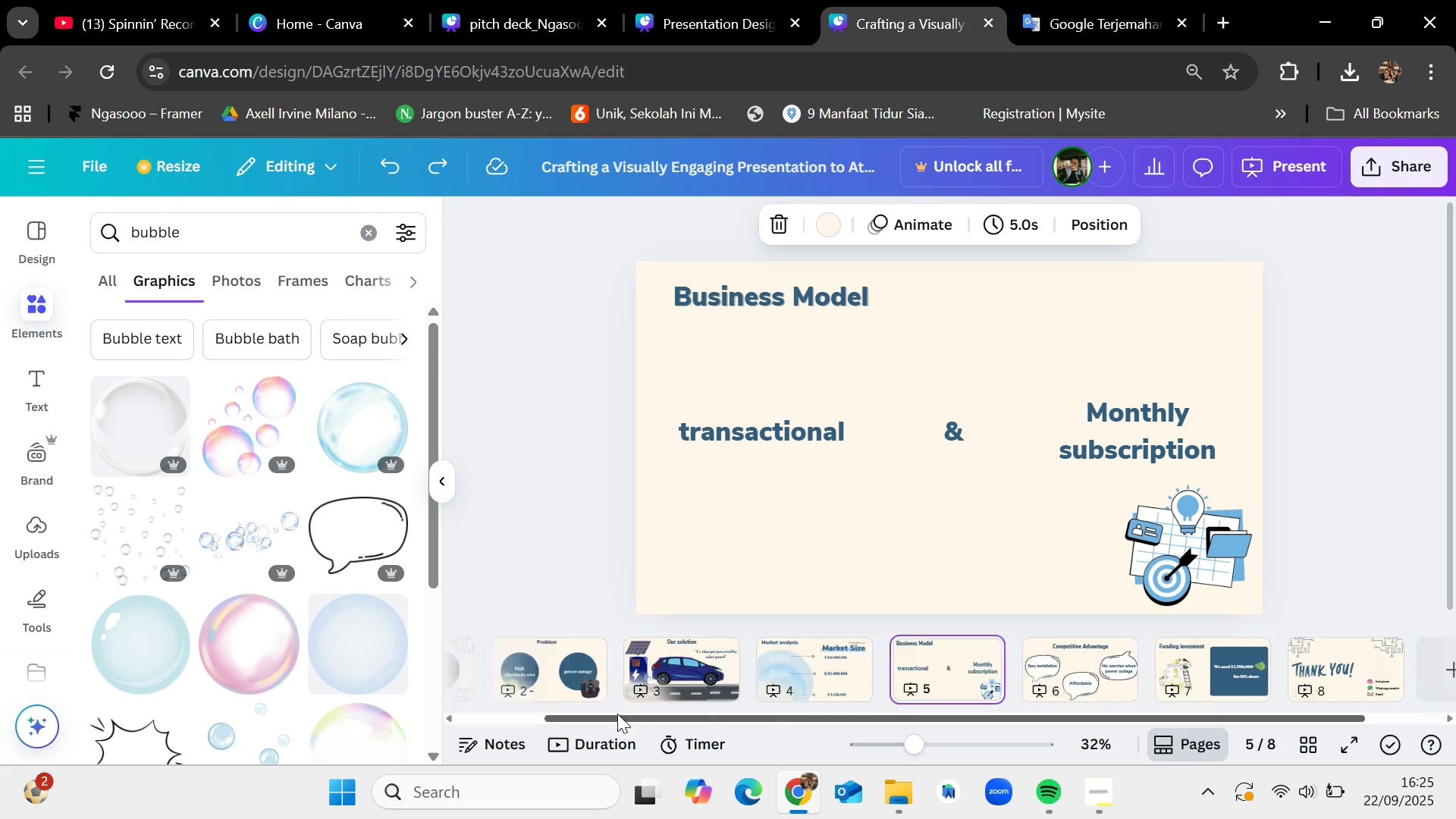 
left_click([522, 662])
 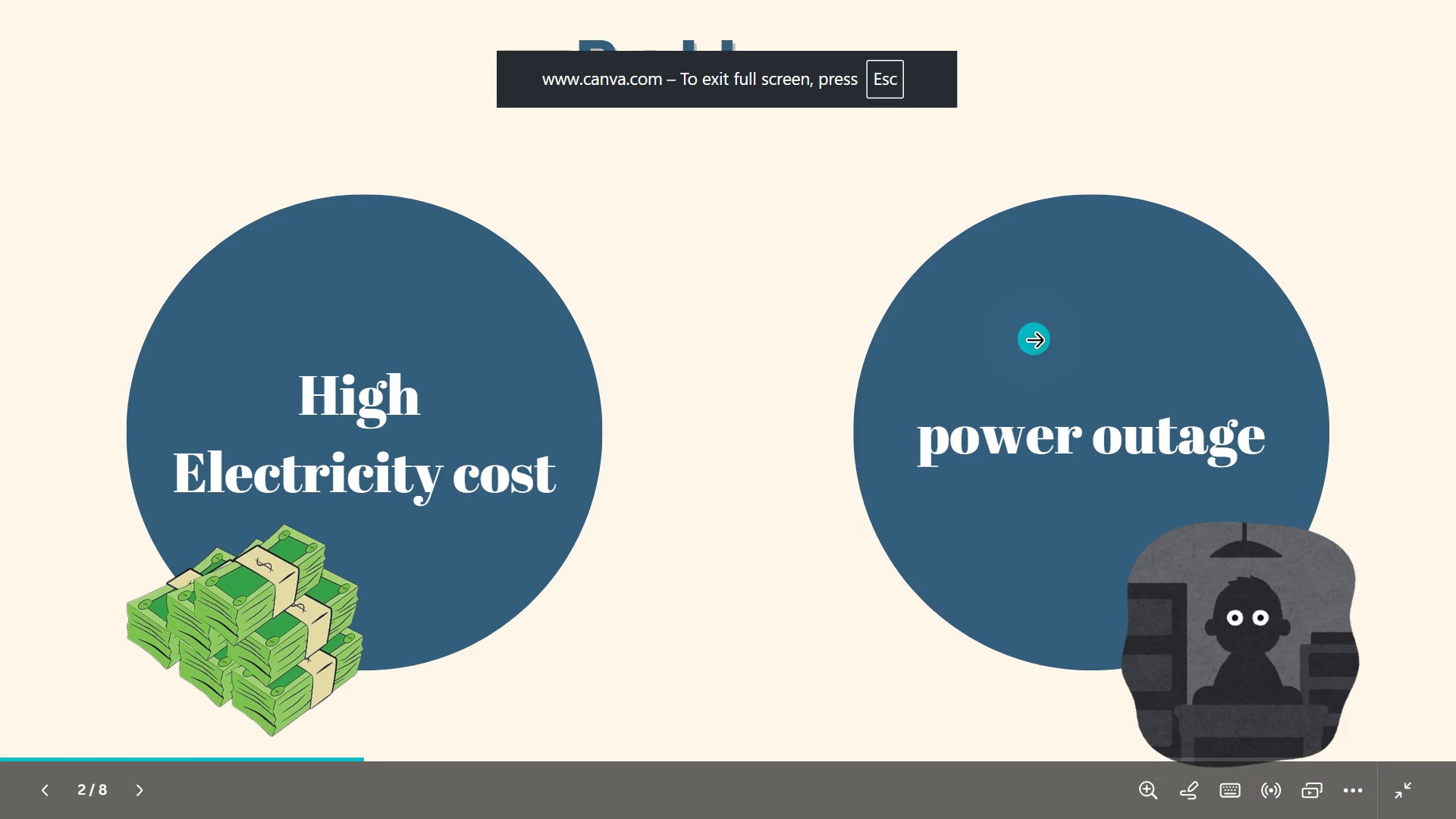 
wait(7.11)
 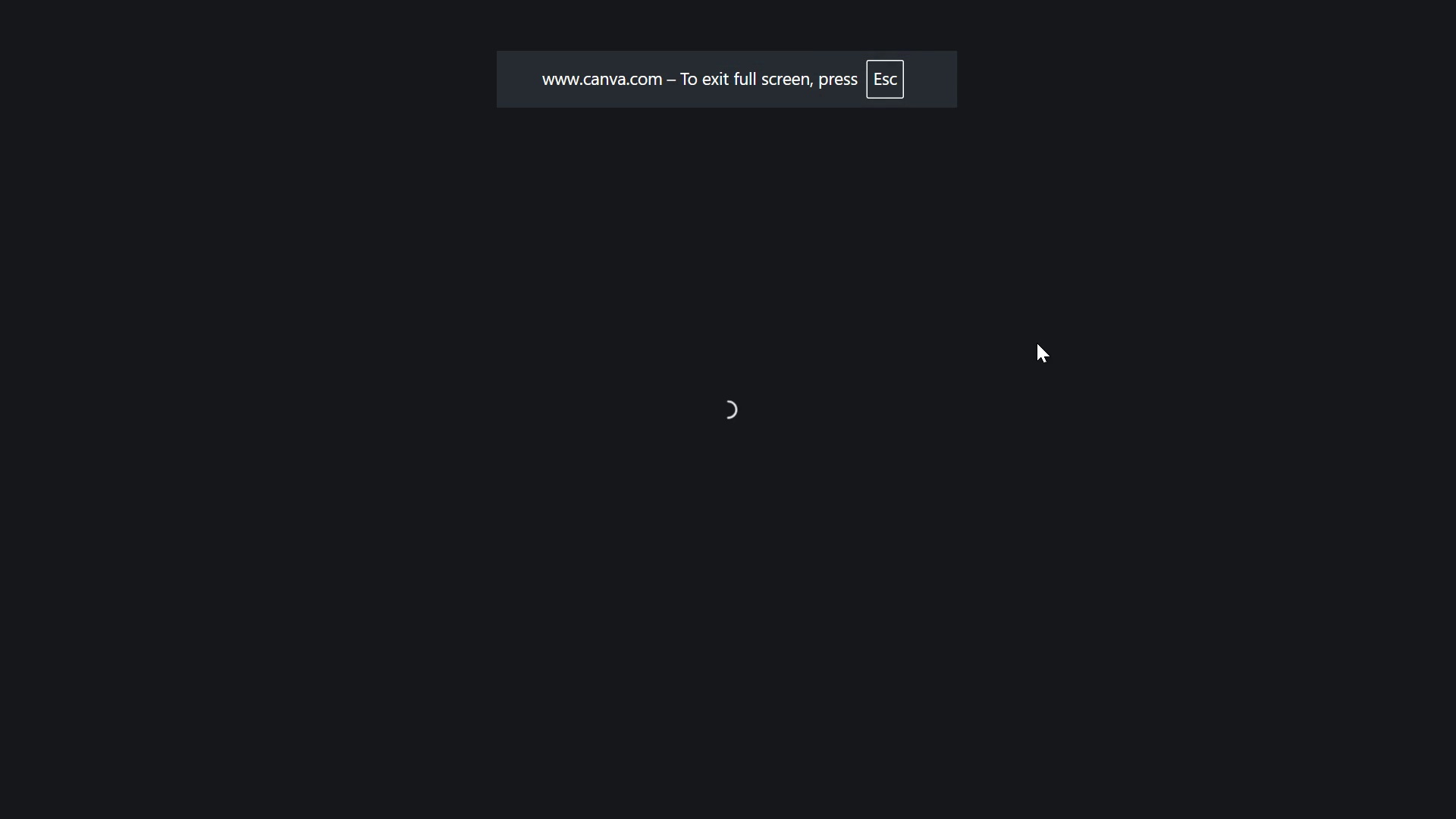 
left_click([709, 434])
 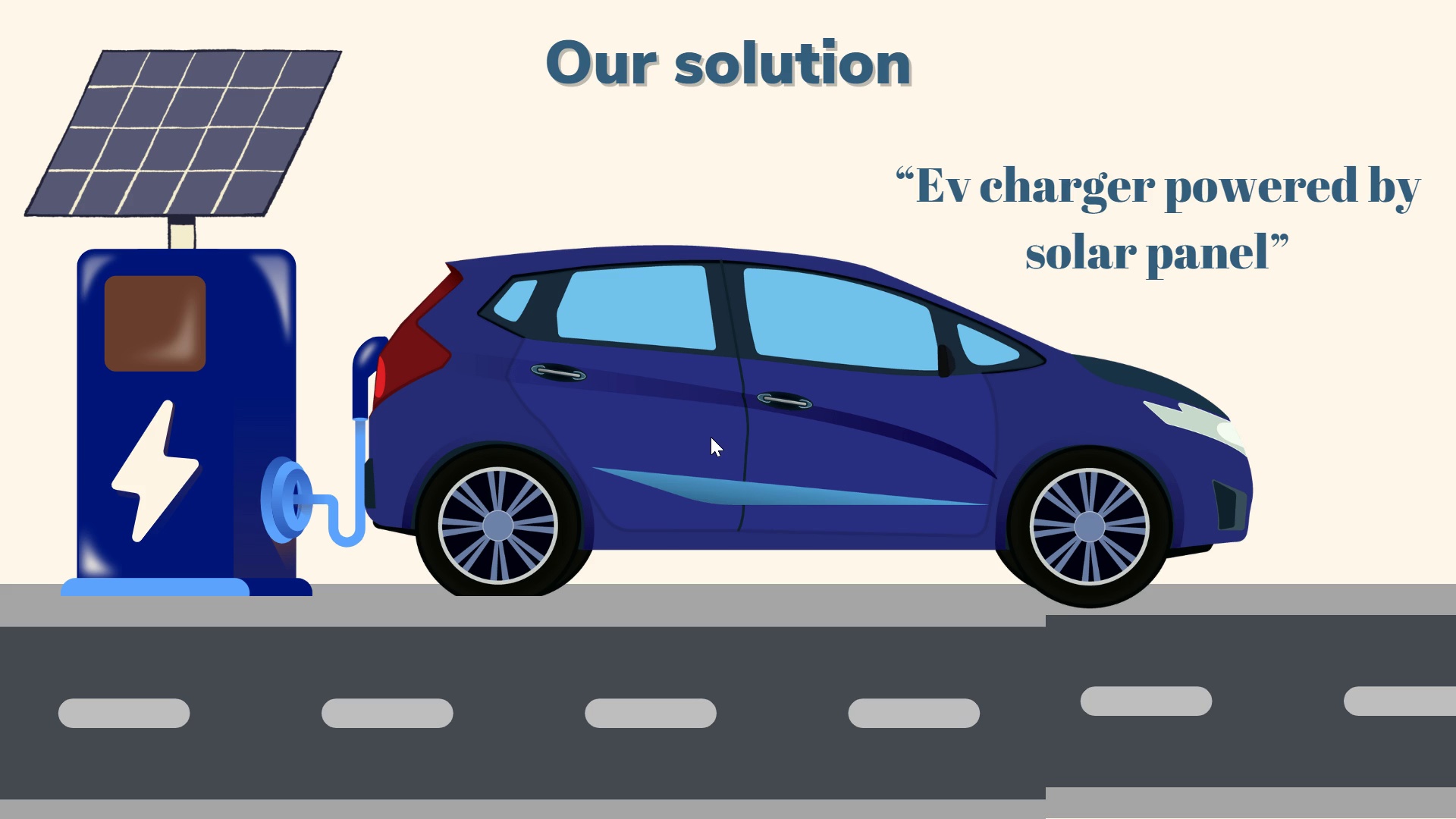 
wait(7.66)
 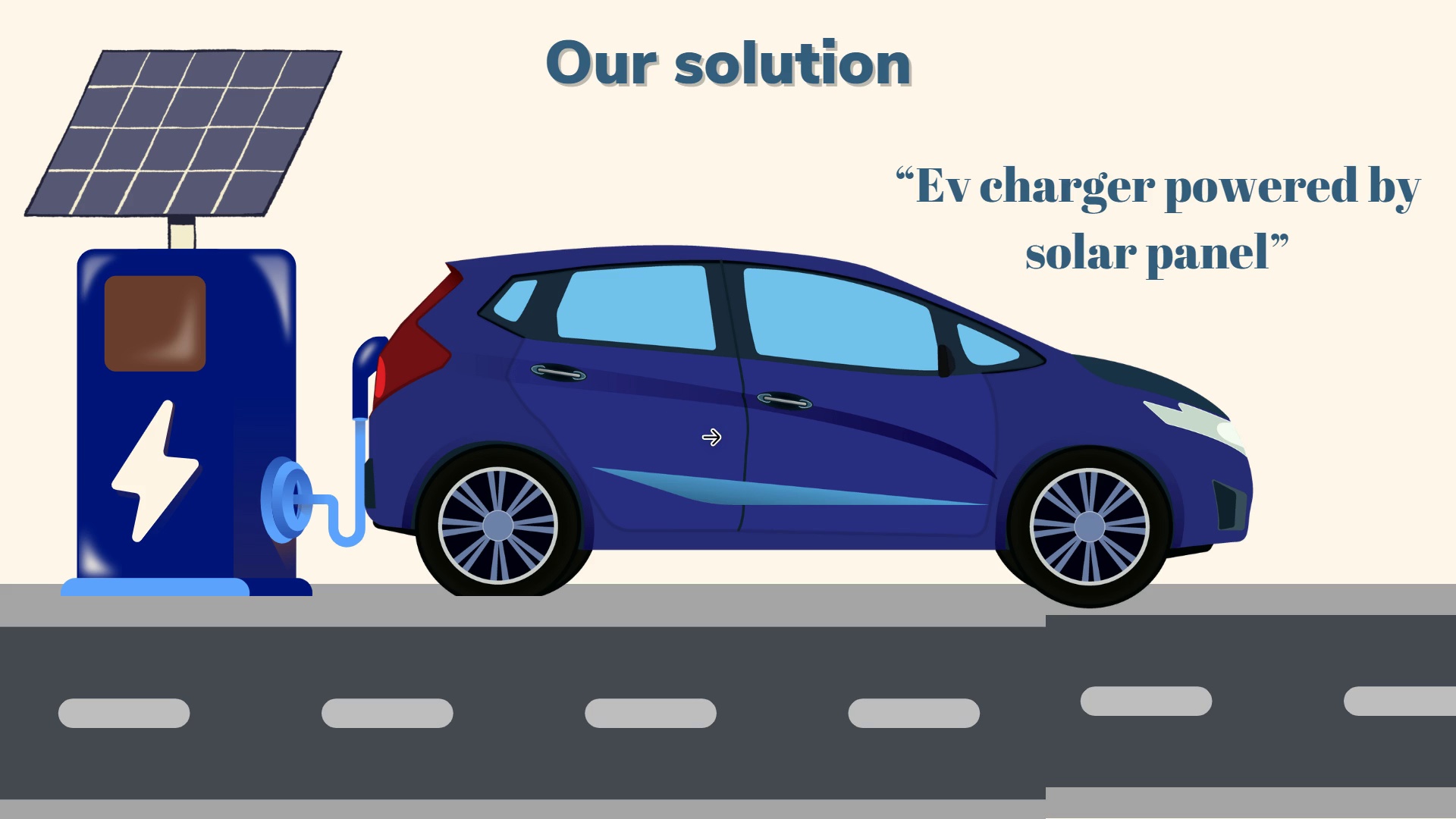 
left_click([745, 450])
 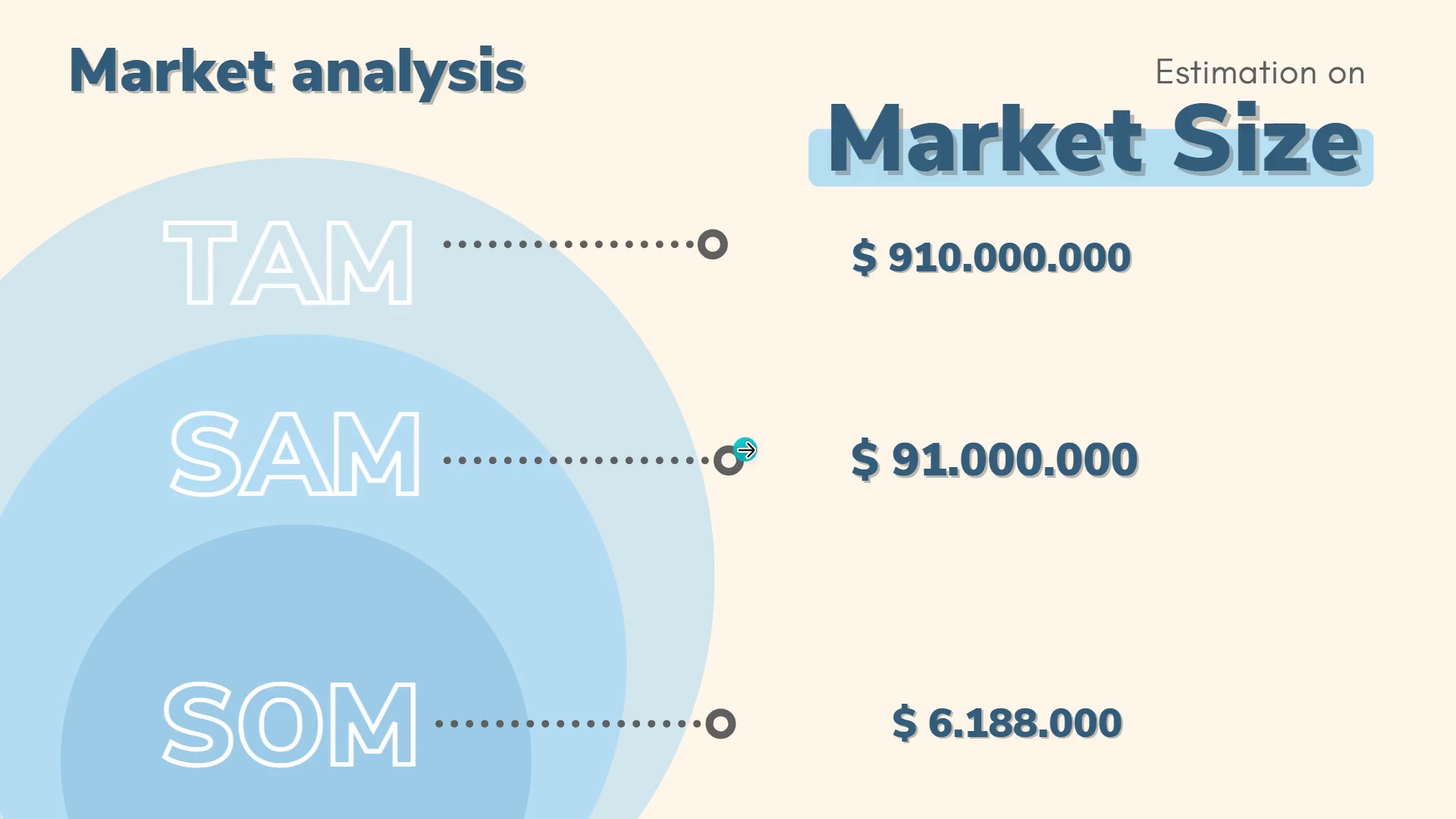 
left_click([745, 450])
 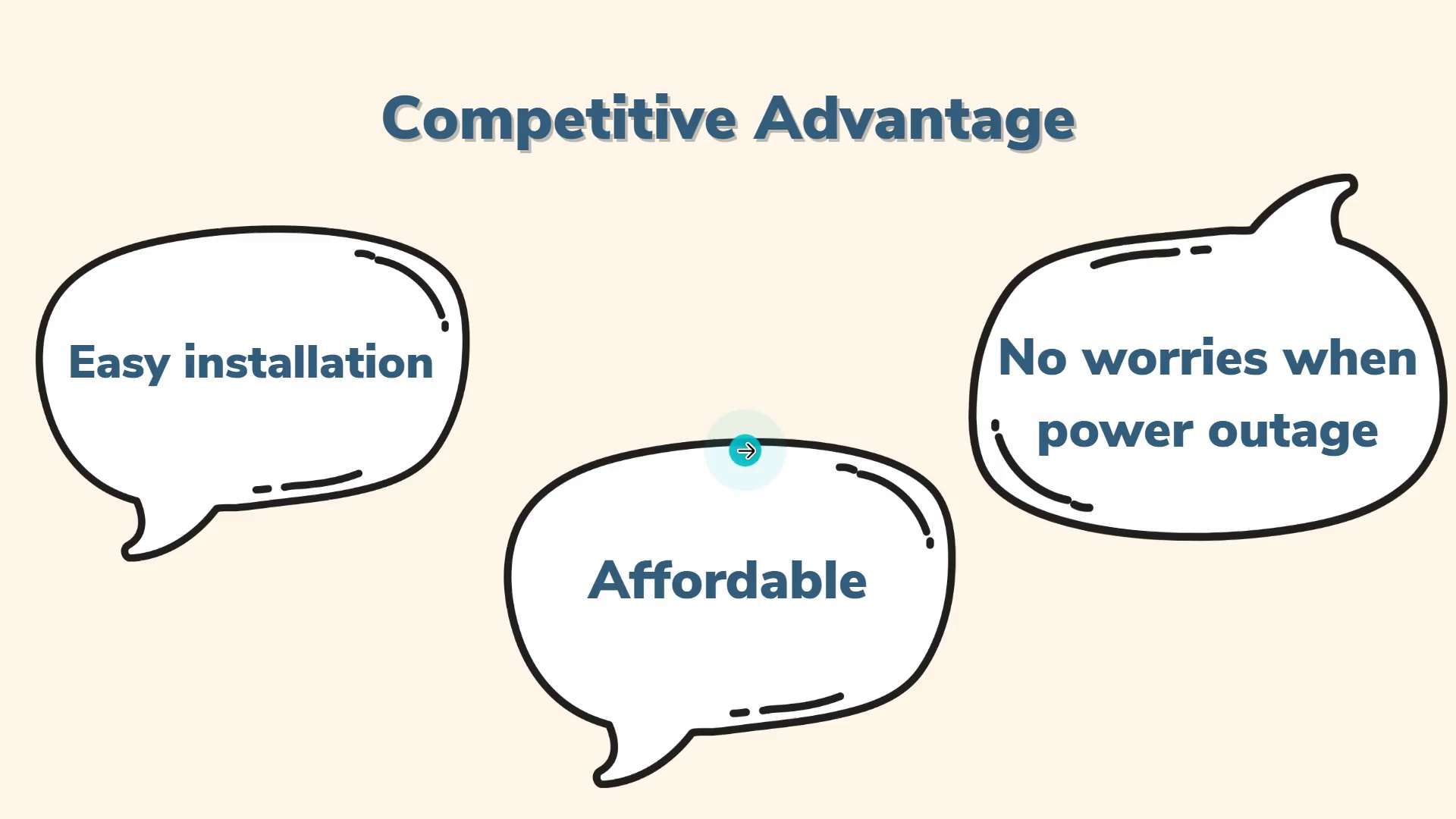 
left_click([745, 450])
 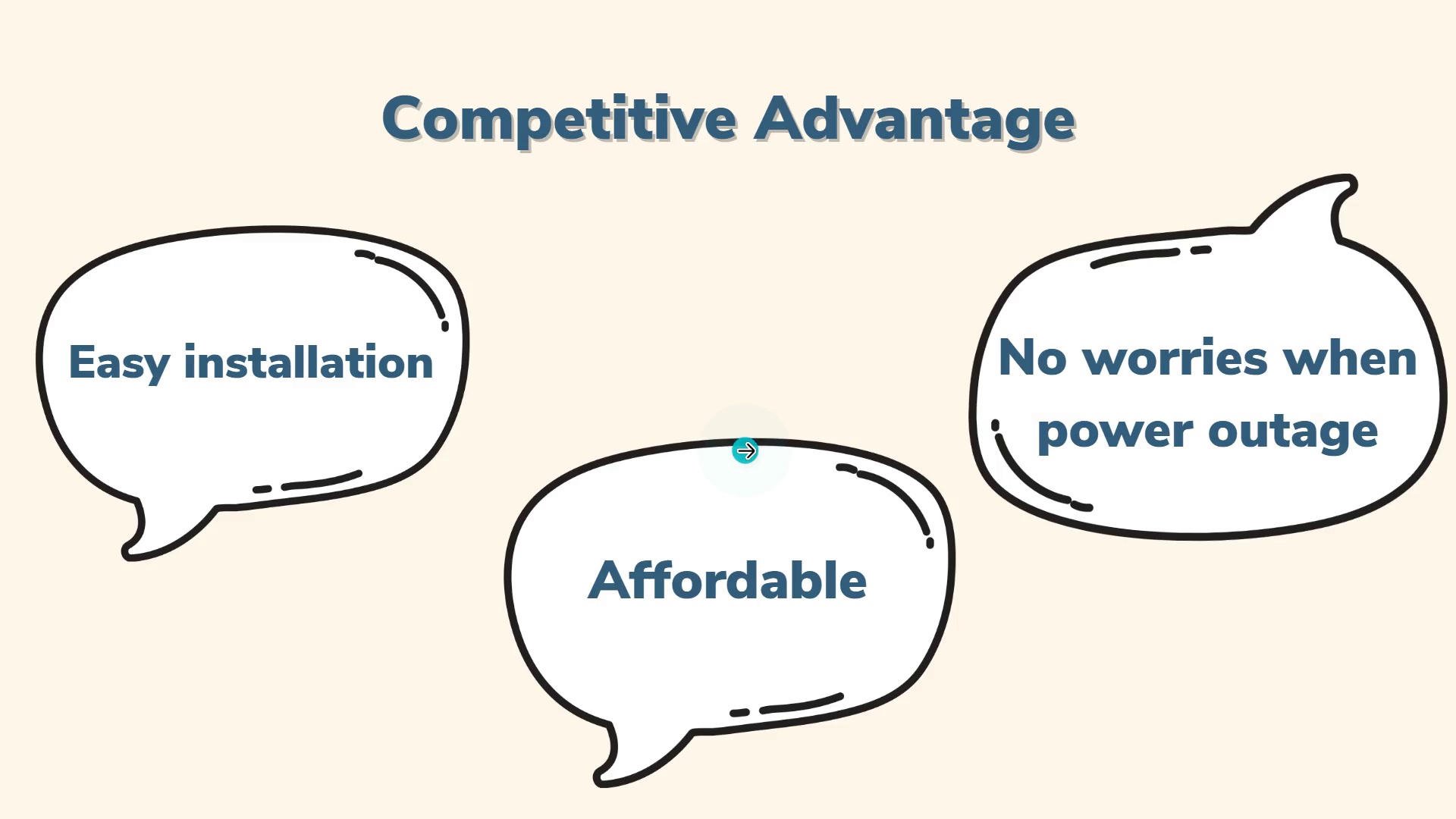 
left_click([745, 450])